 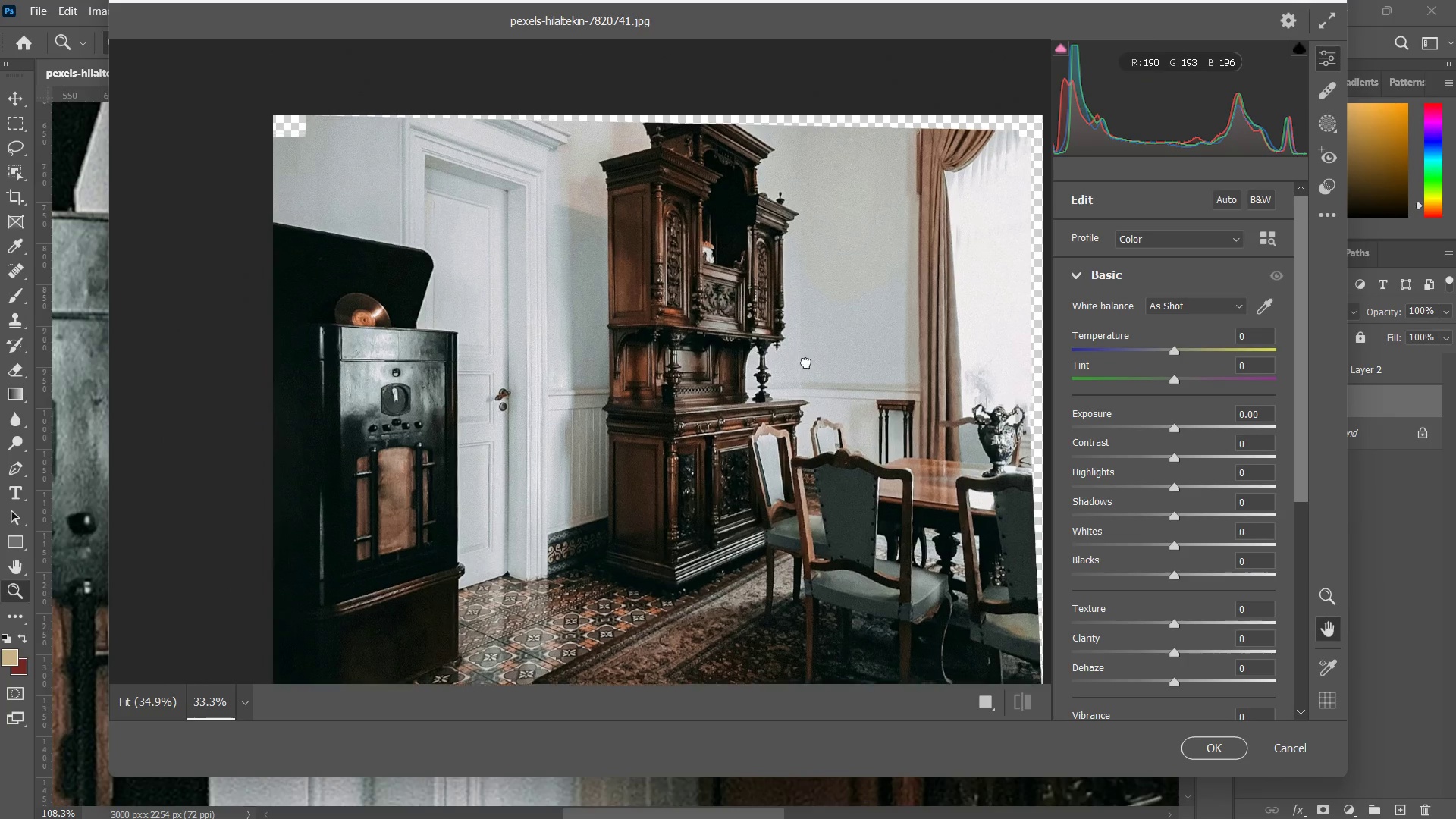 
left_click_drag(start_coordinate=[803, 337], to_coordinate=[807, 363])
 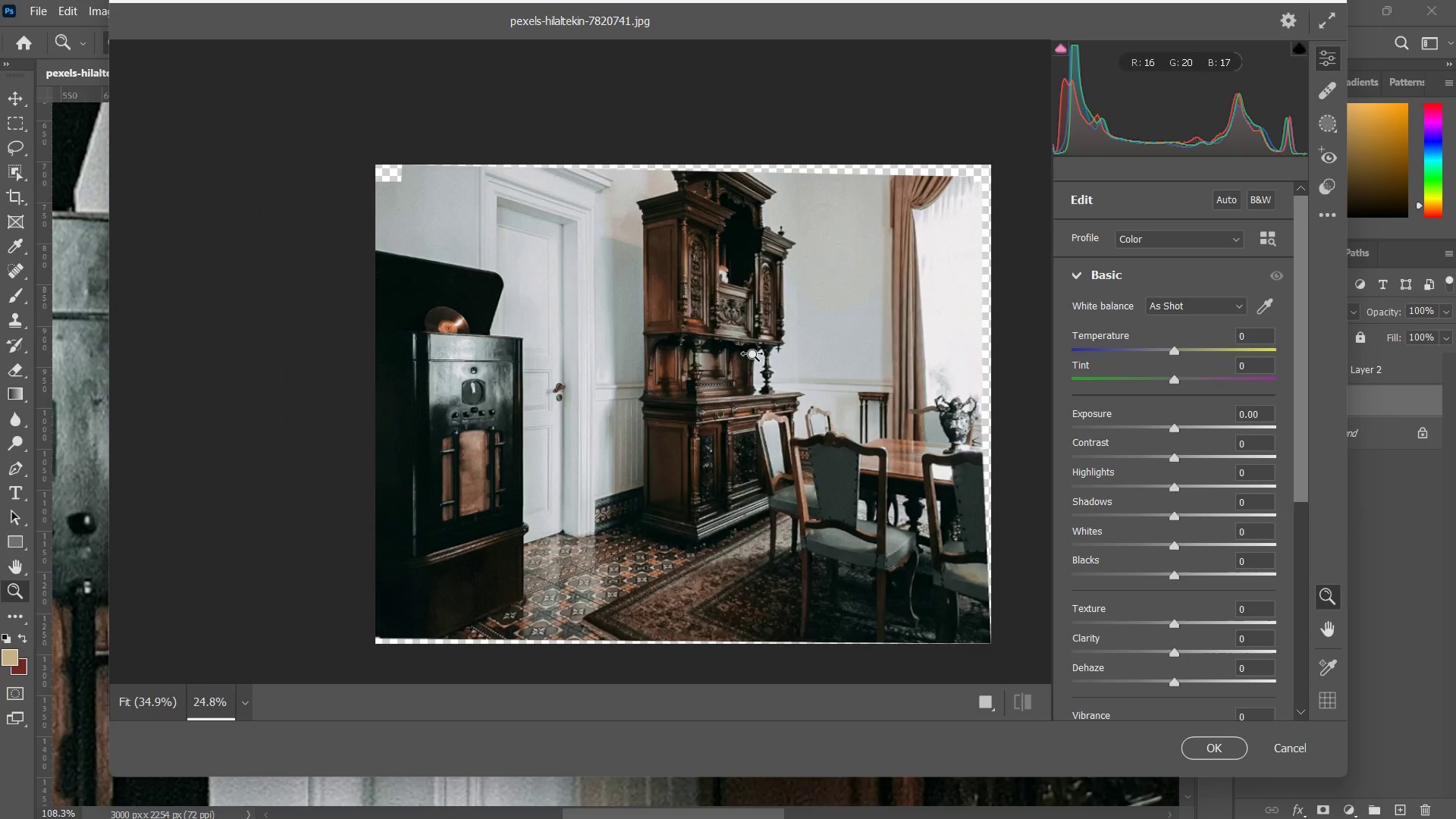 
left_click_drag(start_coordinate=[781, 336], to_coordinate=[773, 349])
 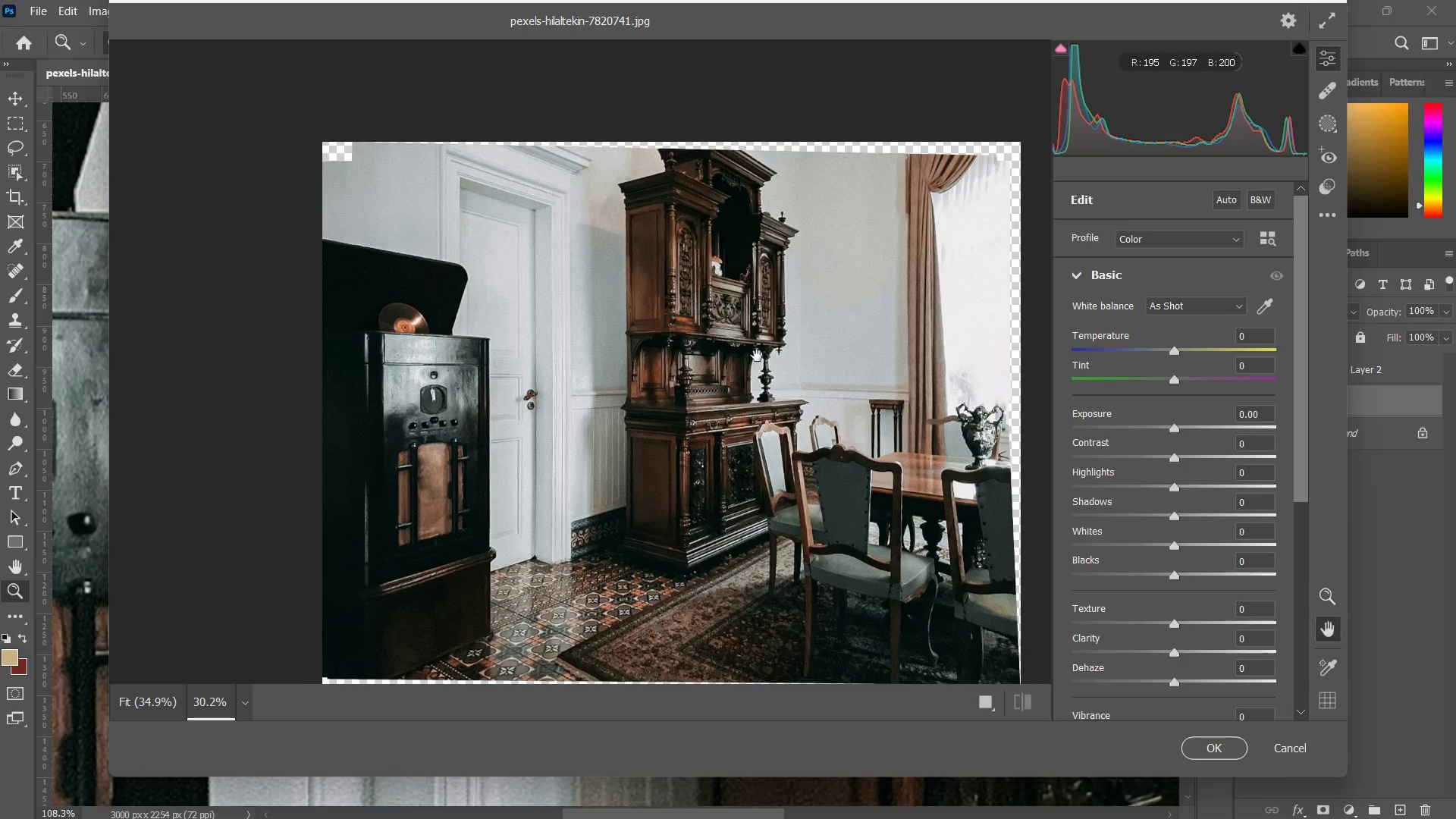 
hold_key(key=Space, duration=0.39)
 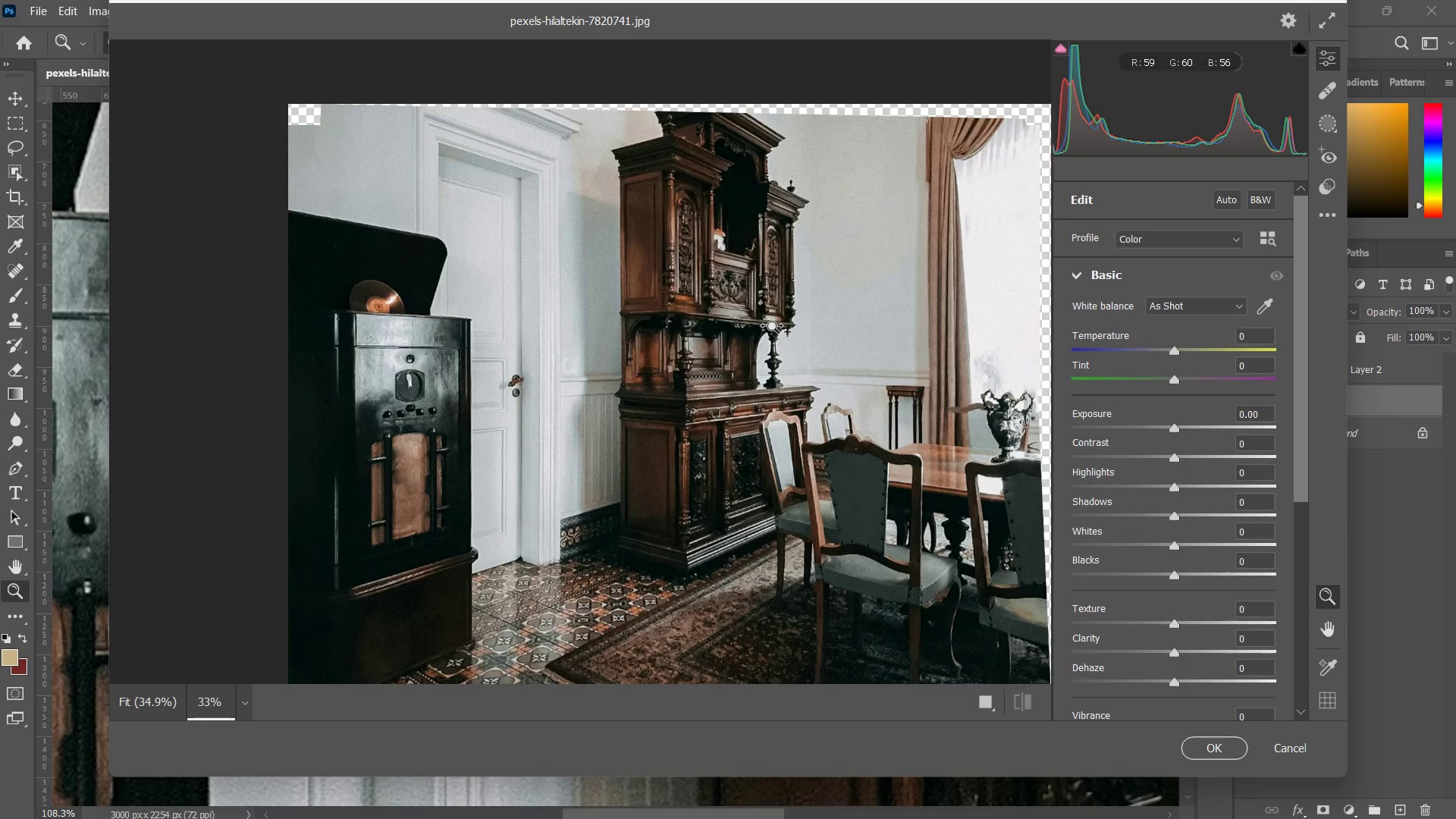 
left_click_drag(start_coordinate=[758, 341], to_coordinate=[765, 323])
 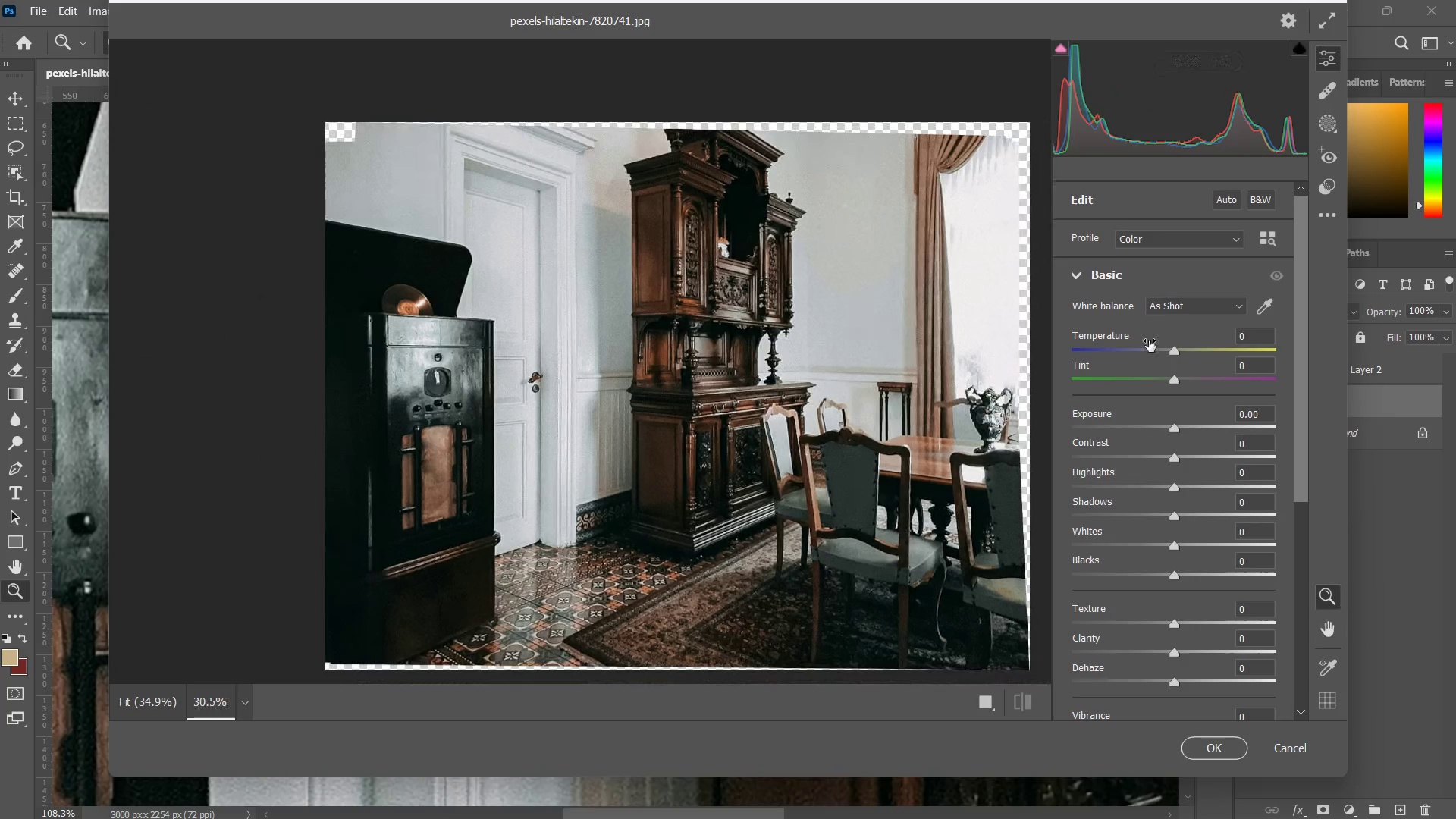 
key(Space)
 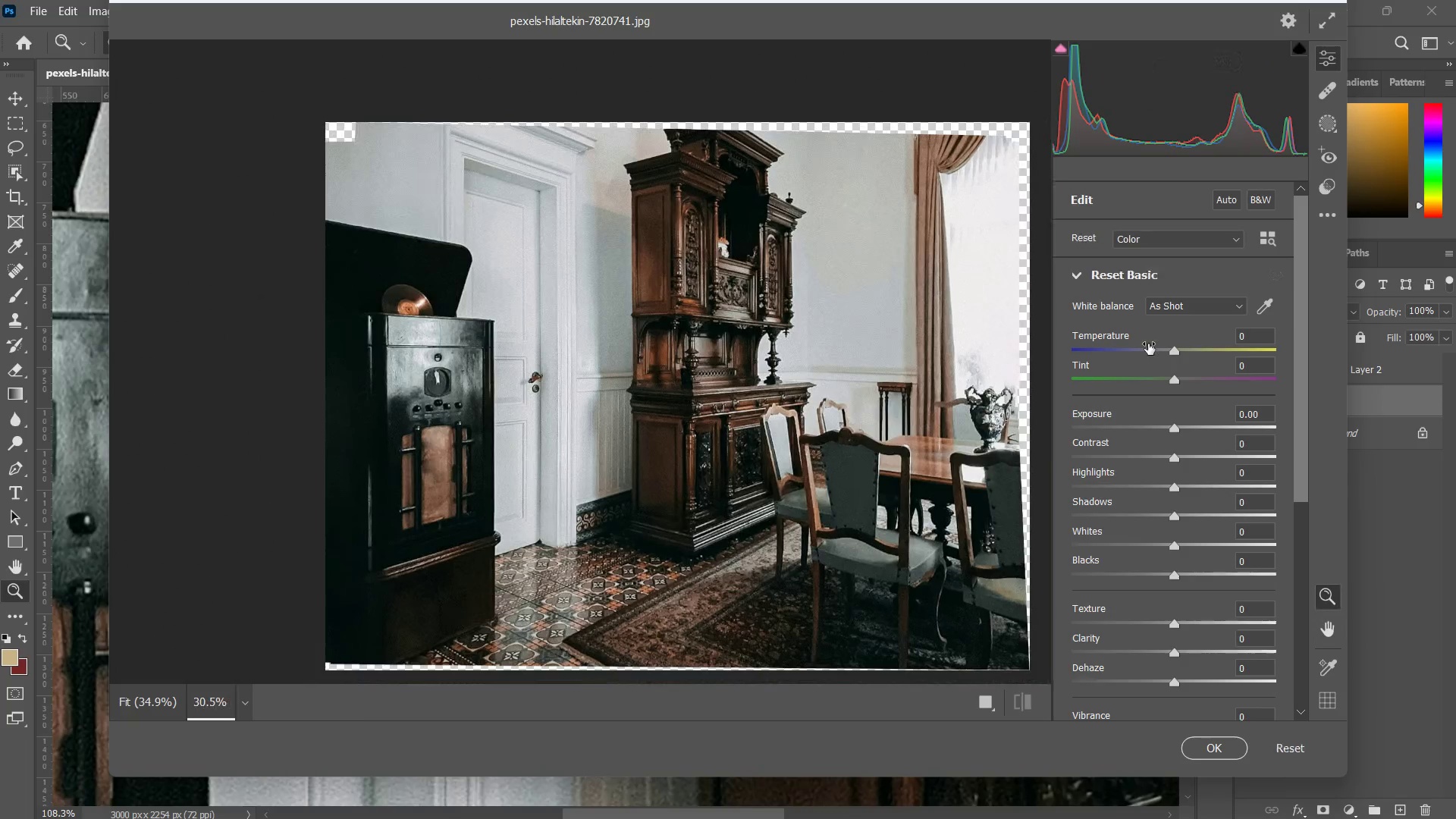 
key(Alt+AltLeft)
 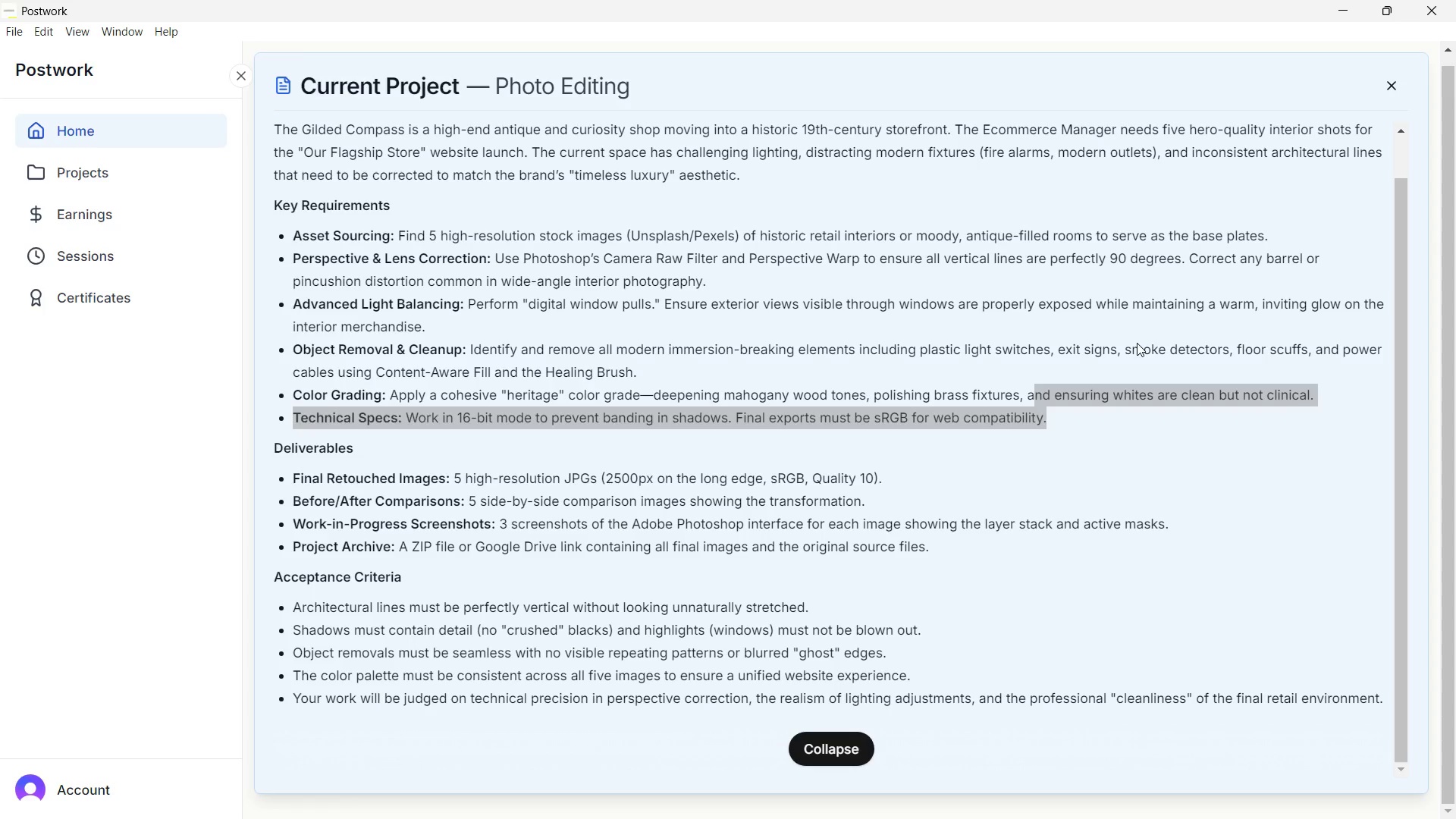 
key(Tab)